 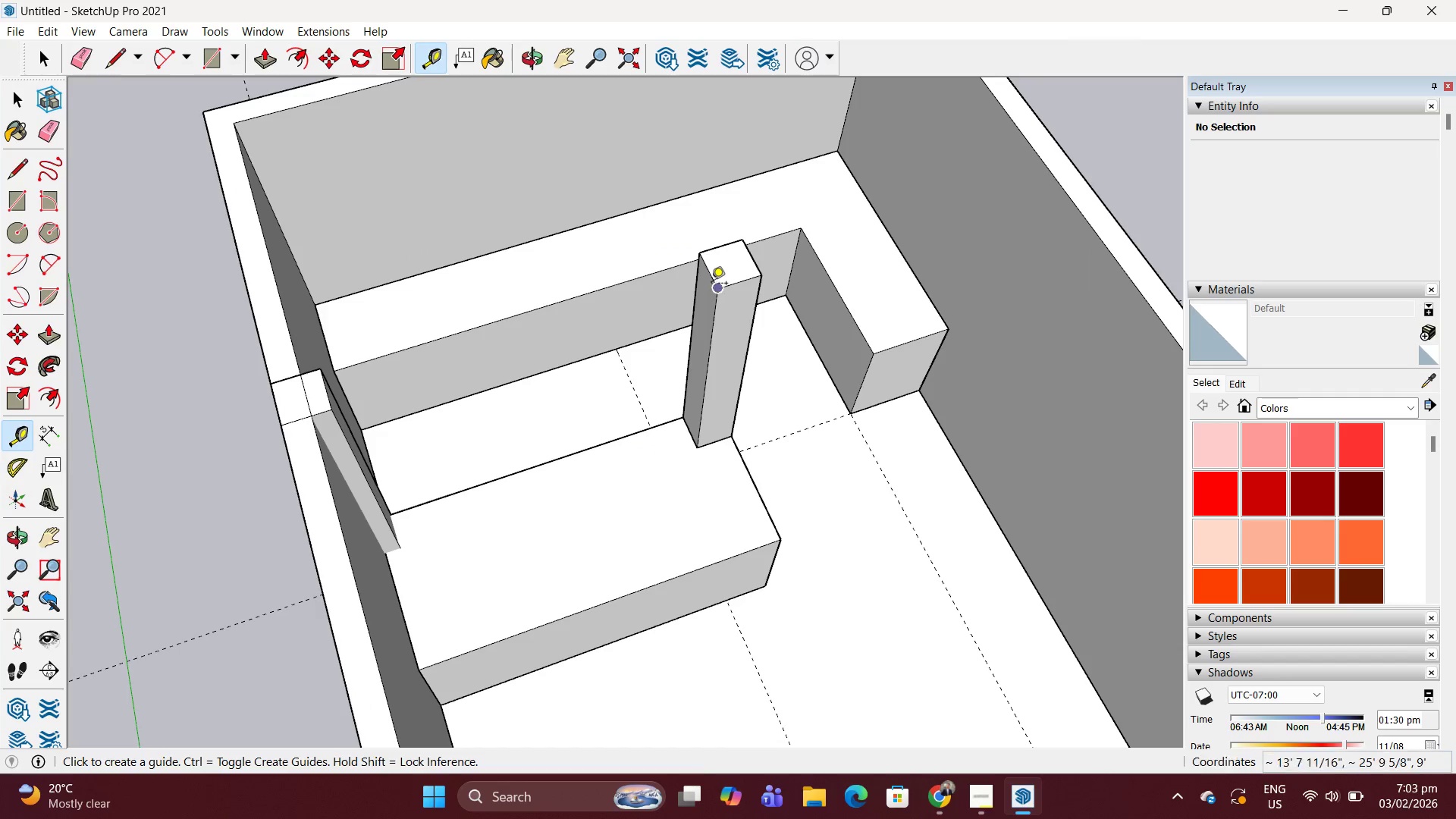 
left_click([713, 275])
 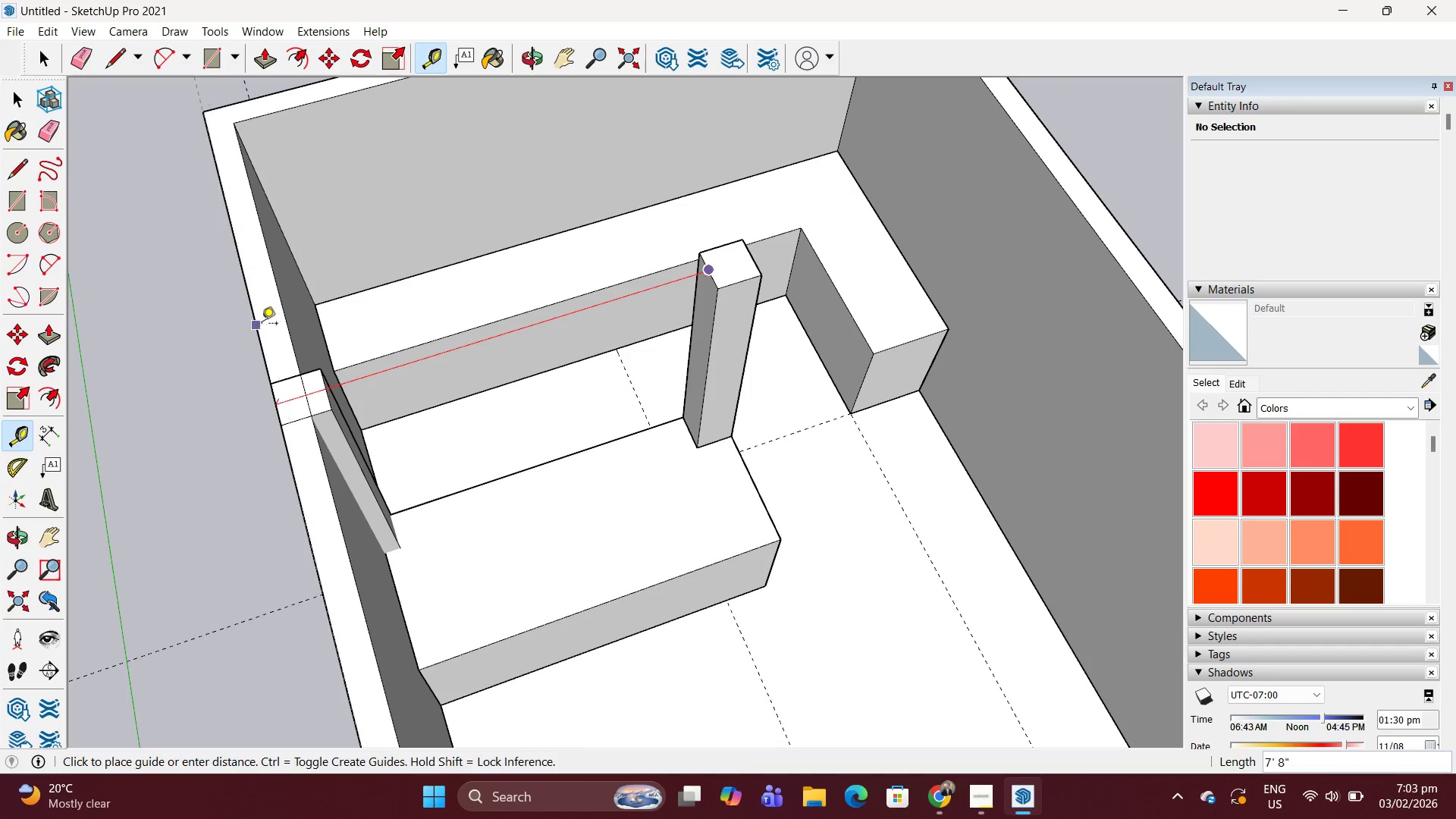 
key(Escape)
 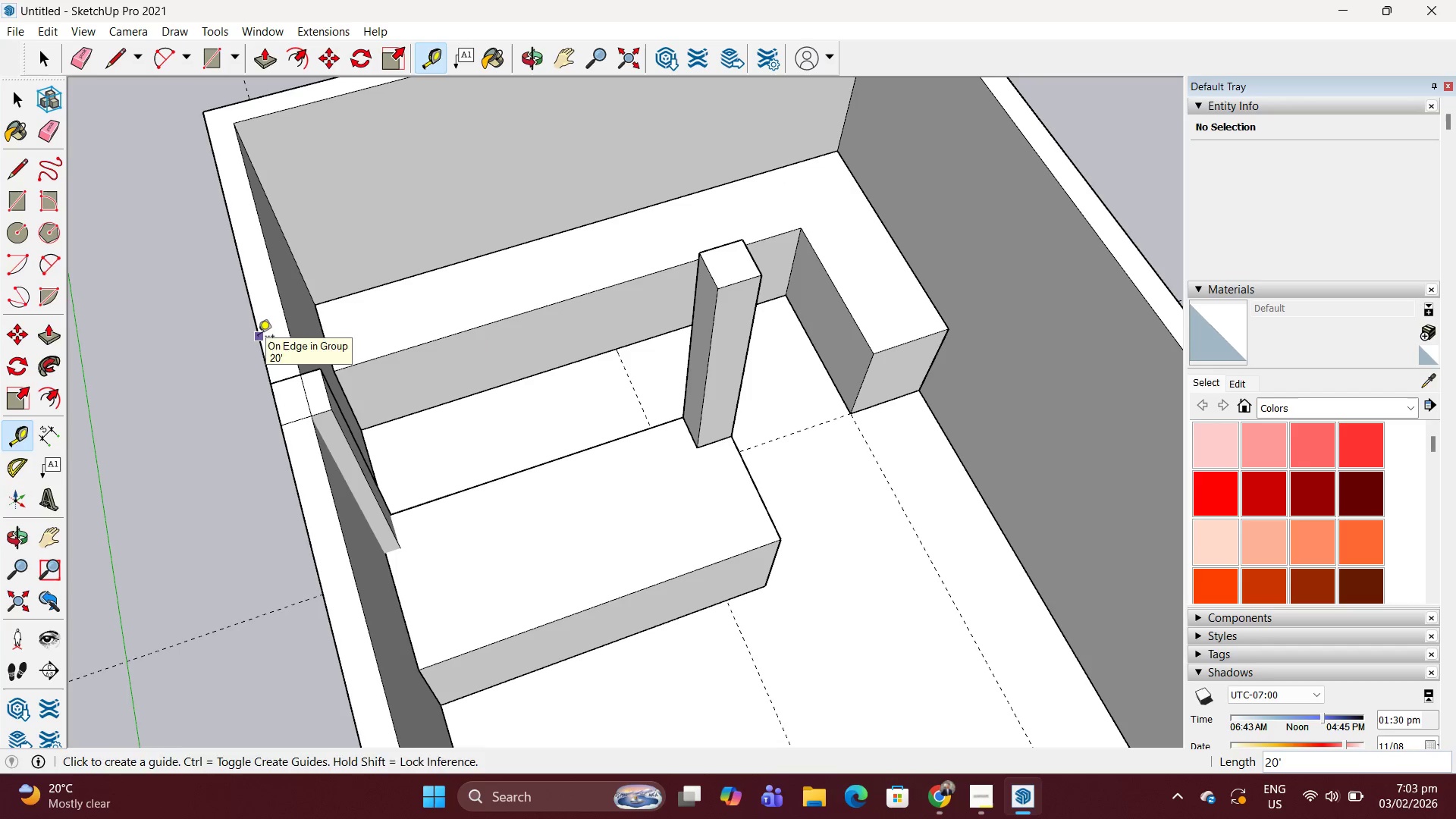 
left_click([258, 337])
 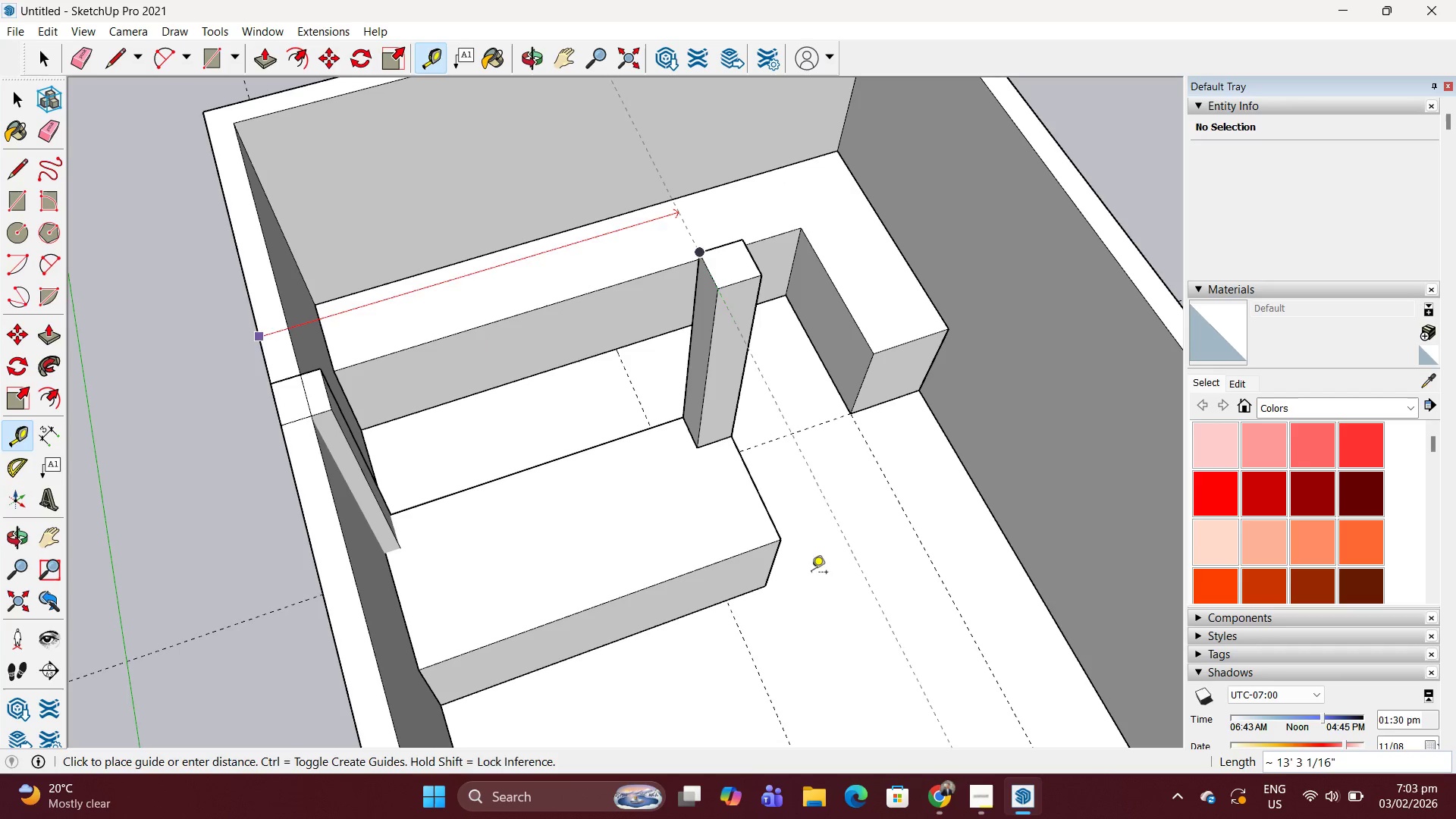 
mouse_move([984, 794])
 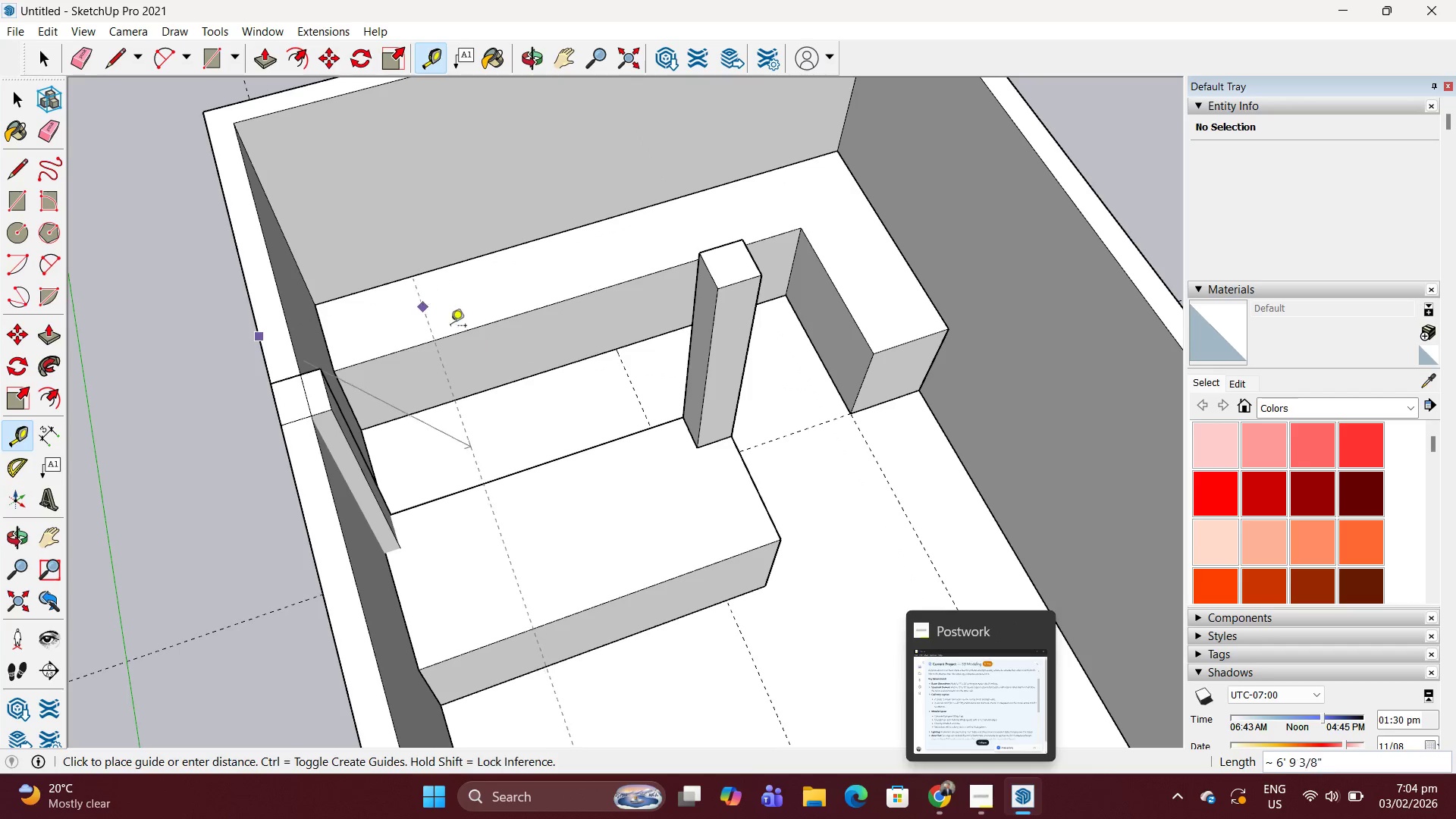 
scroll: coordinate [489, 363], scroll_direction: down, amount: 3.0